 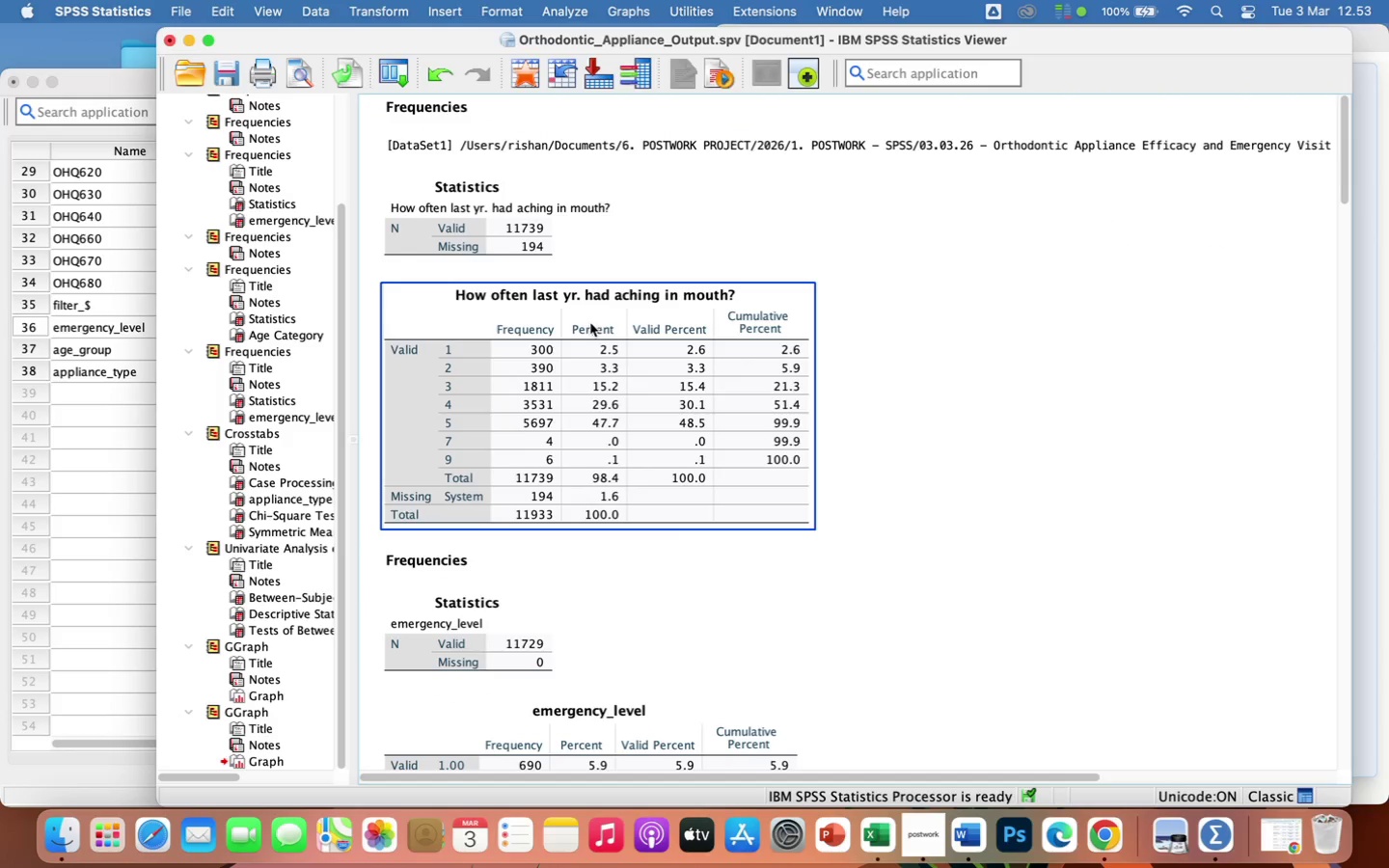 
scroll: coordinate [676, 469], scroll_direction: down, amount: 21.0
 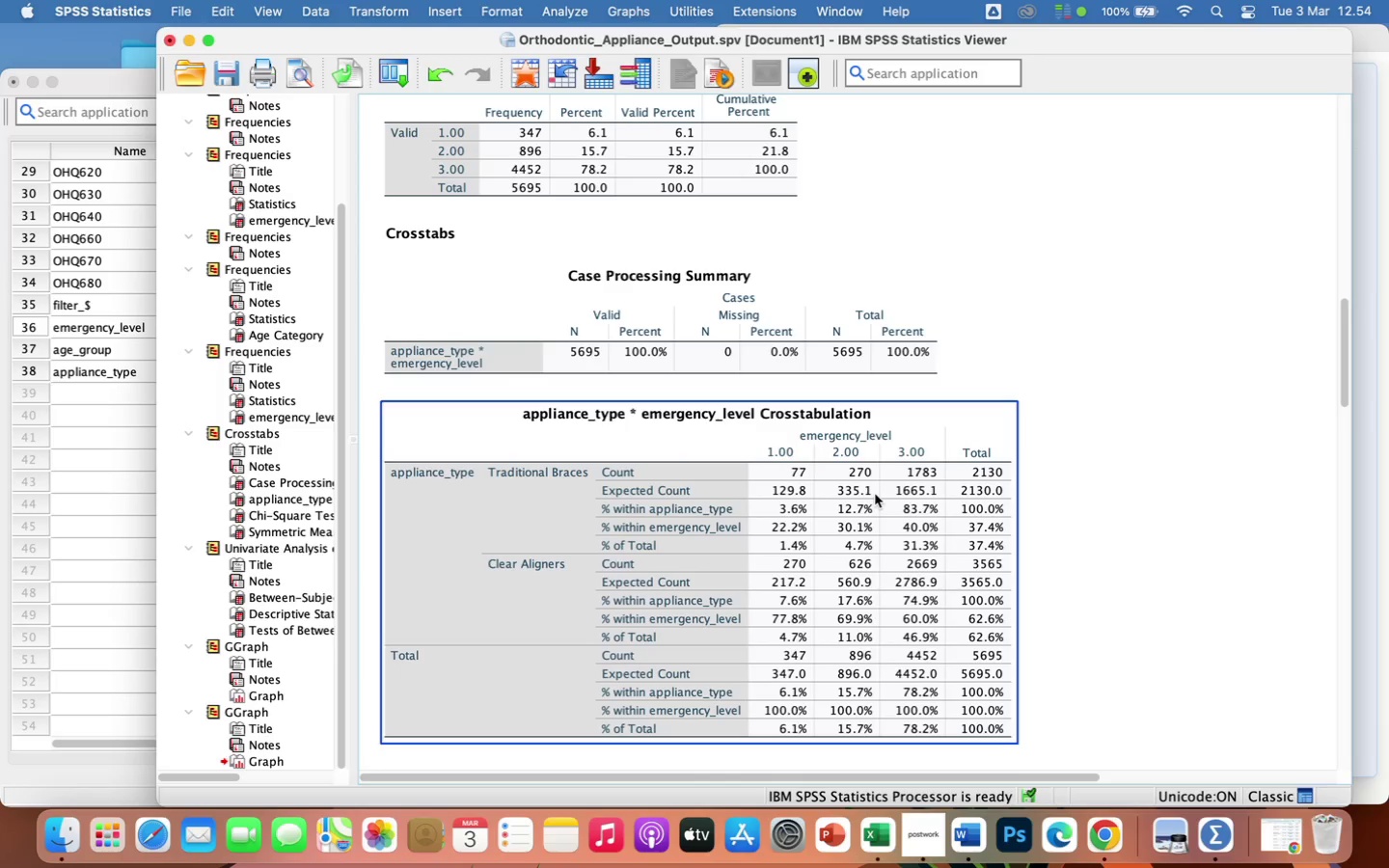 
wait(63.07)
 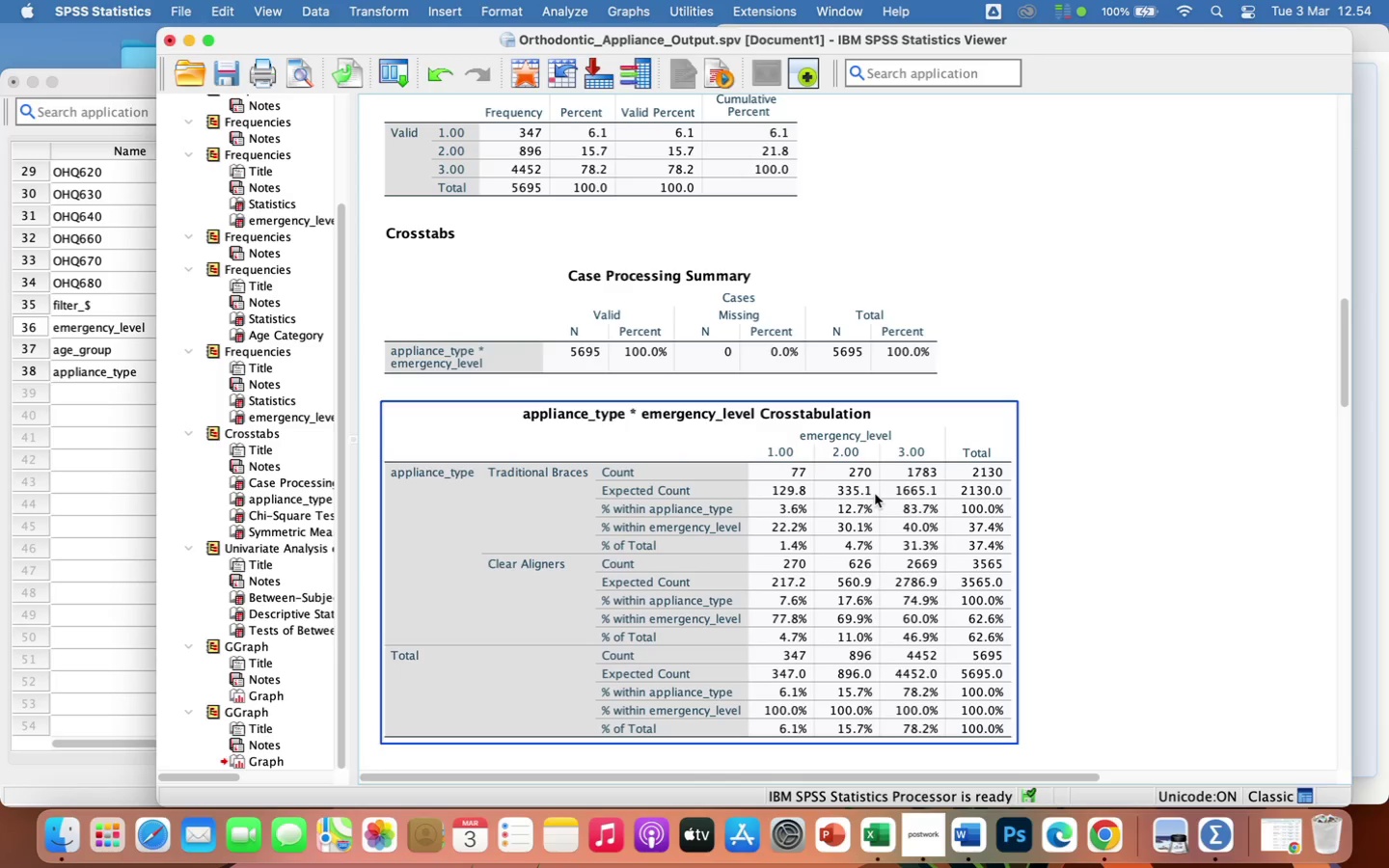 
scroll: coordinate [1102, 654], scroll_direction: down, amount: 32.0
 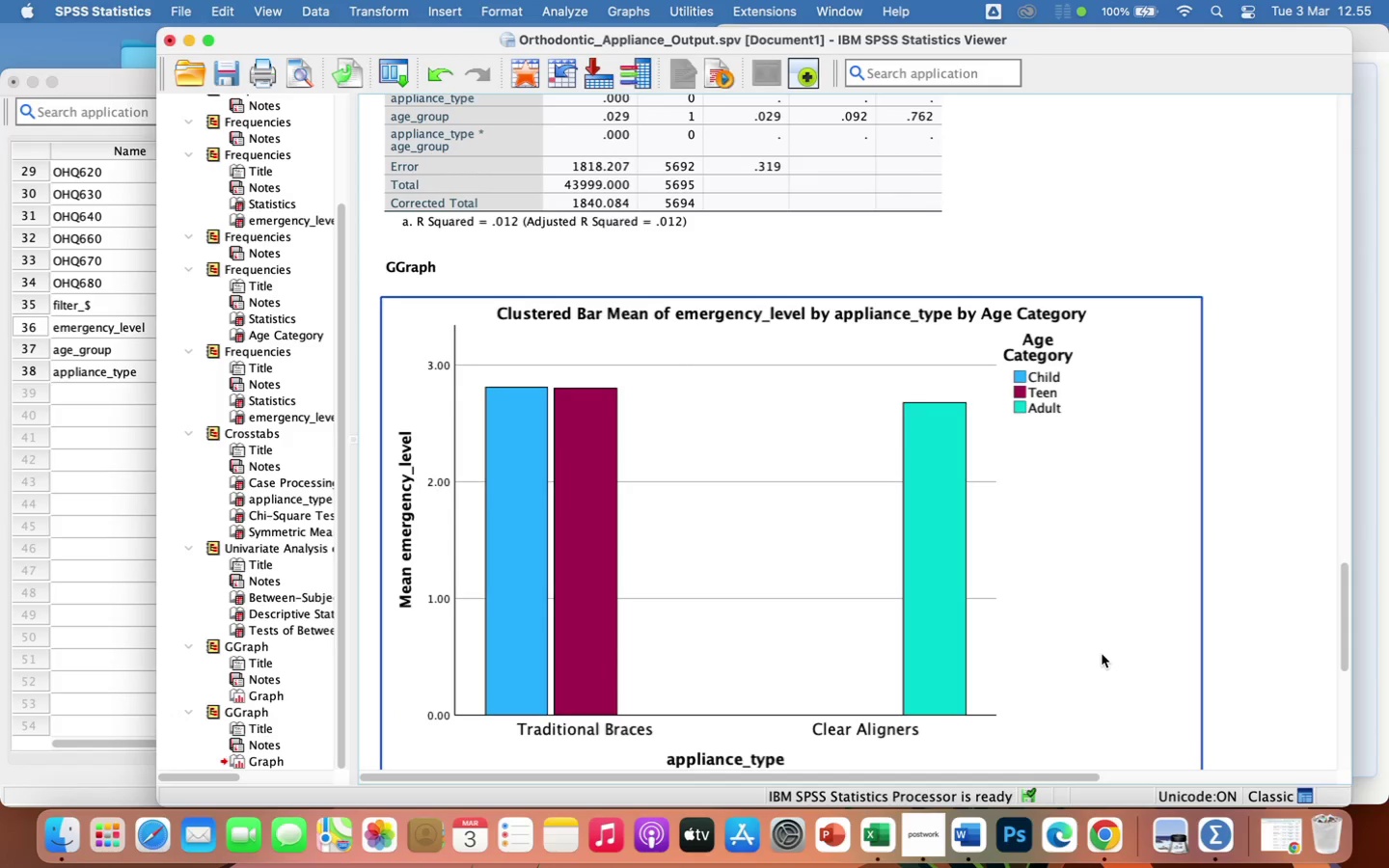 
scroll: coordinate [1102, 654], scroll_direction: down, amount: 3.0
 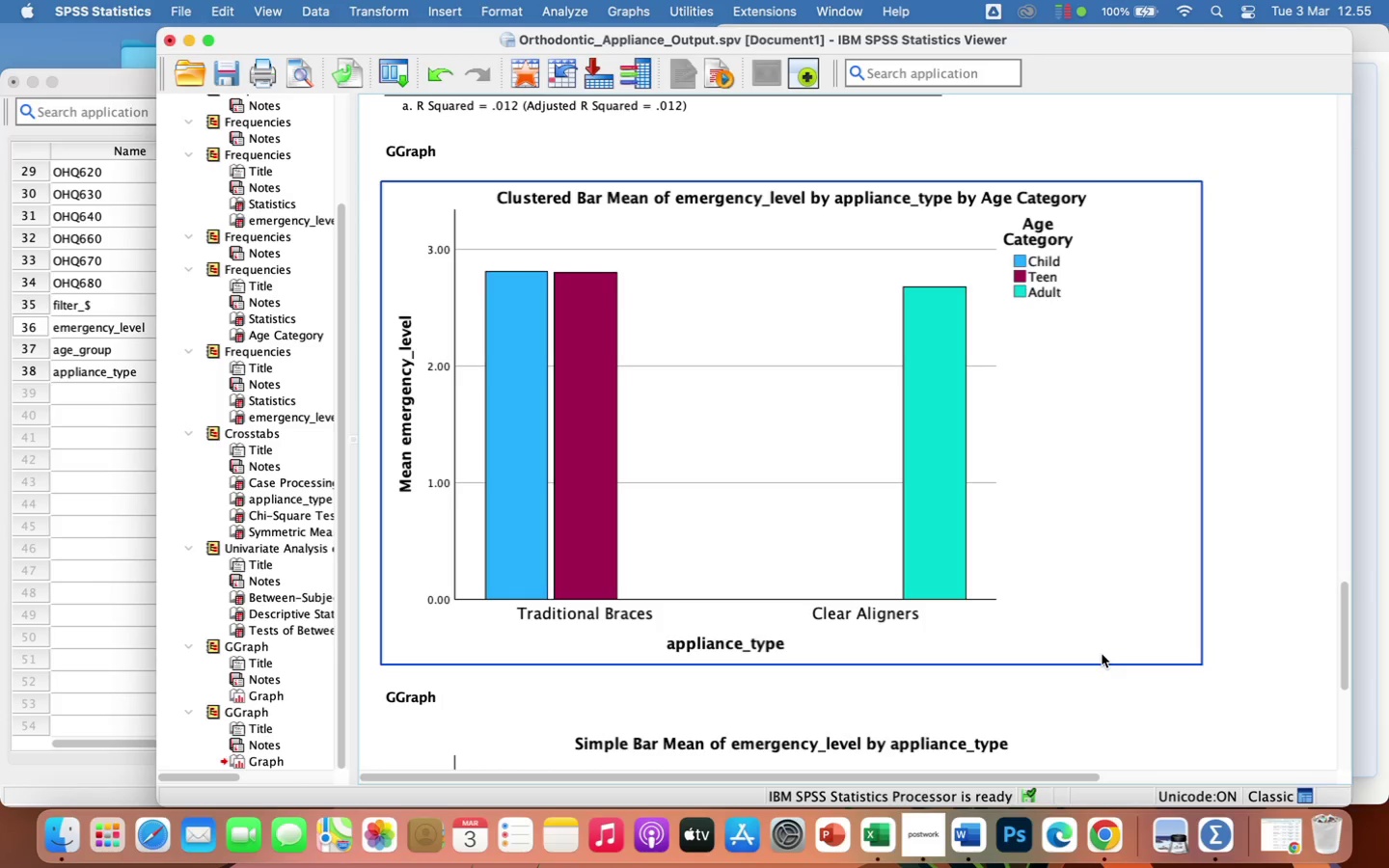 
wait(21.24)
 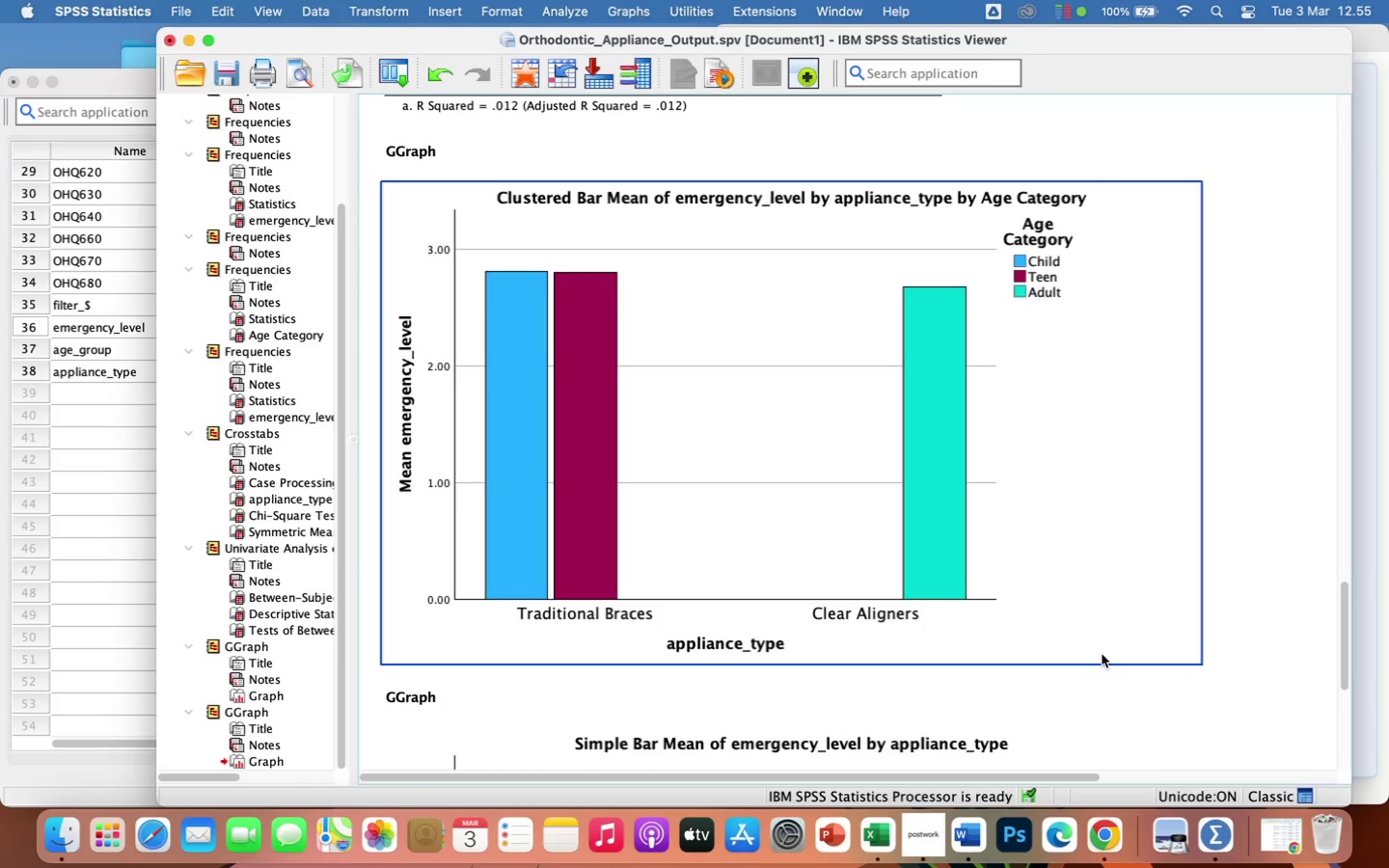 
left_click([1370, 312])